 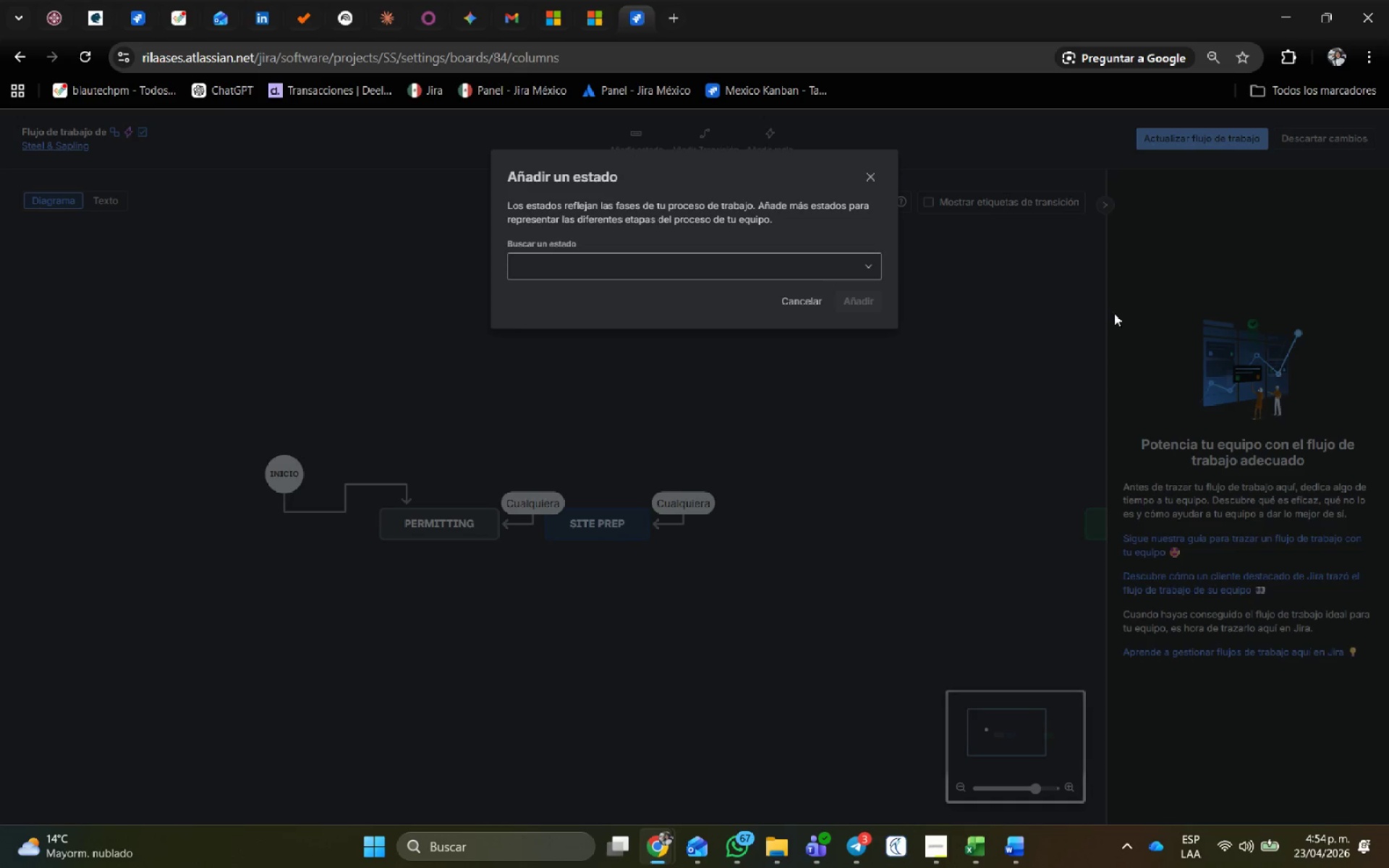 
left_click([776, 267])
 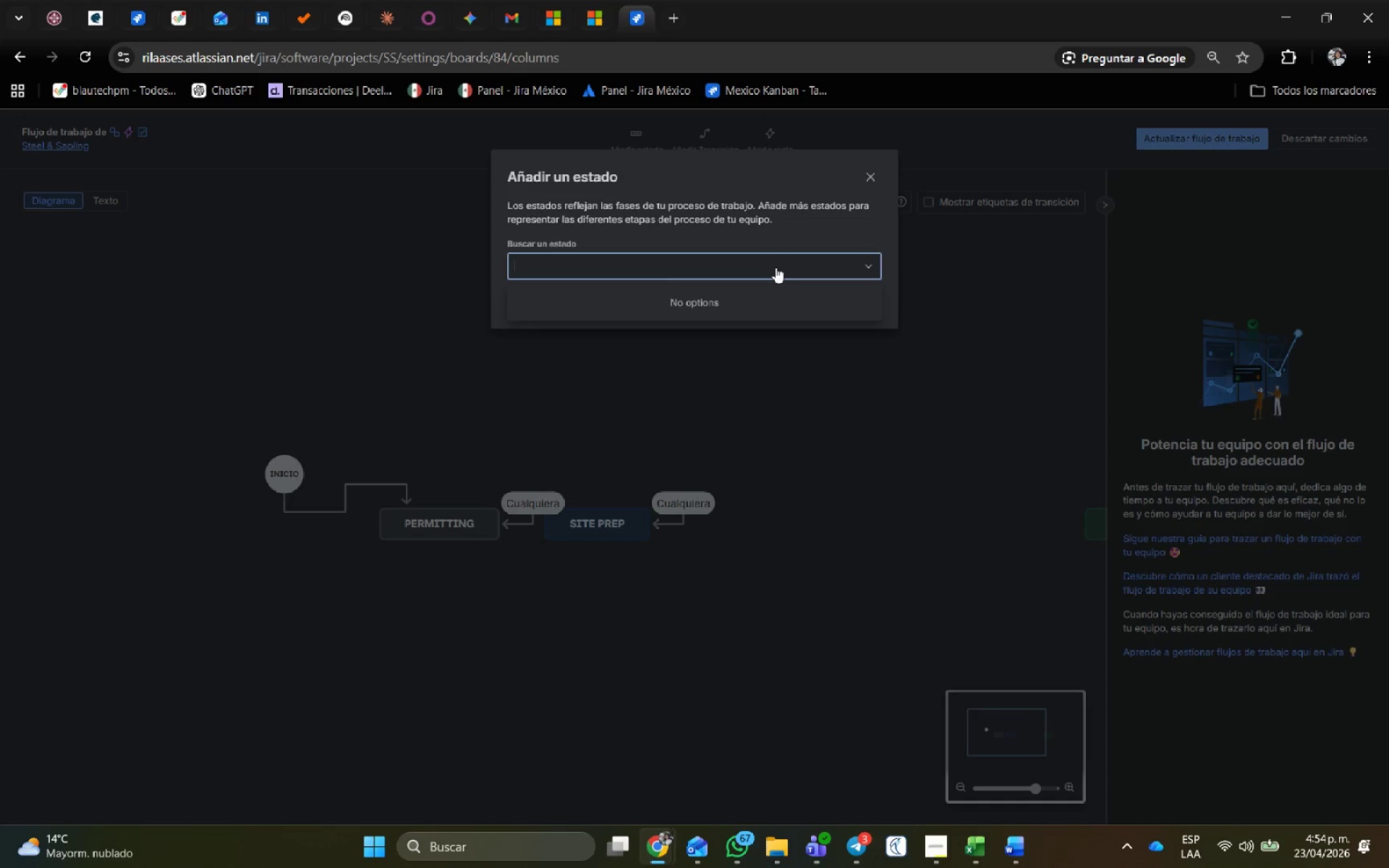 
key(Control+V)
 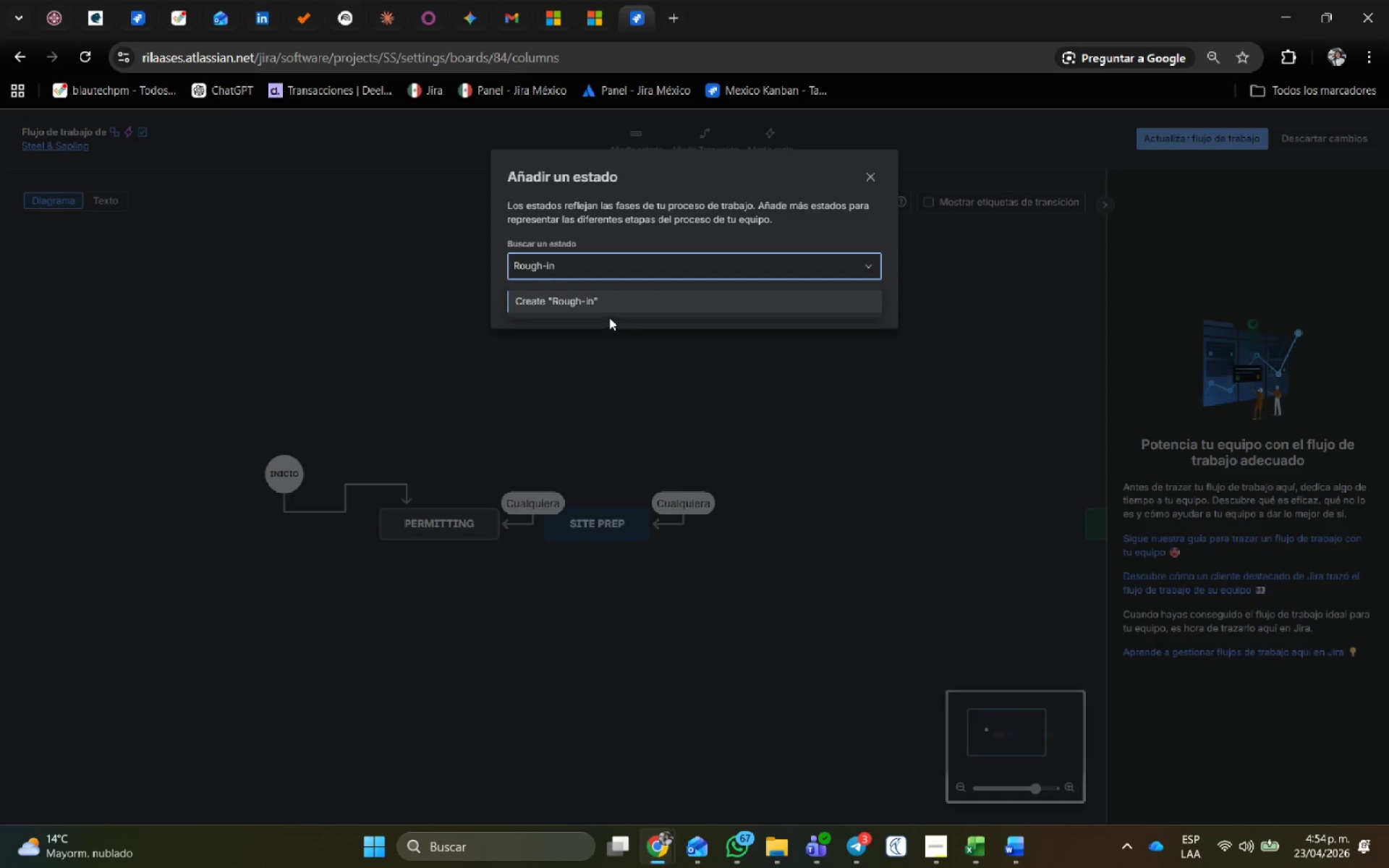 
left_click([604, 301])
 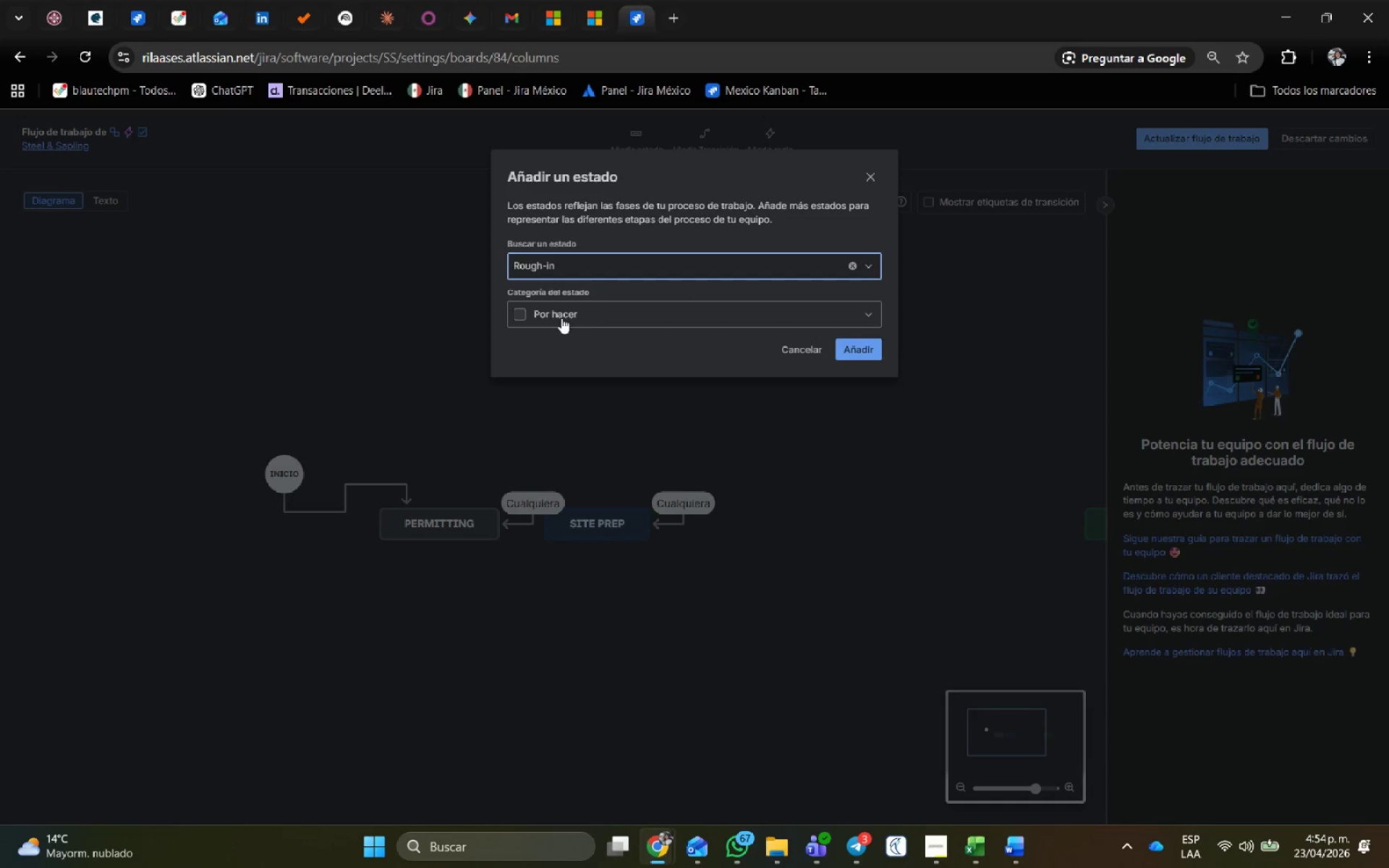 
left_click([561, 318])
 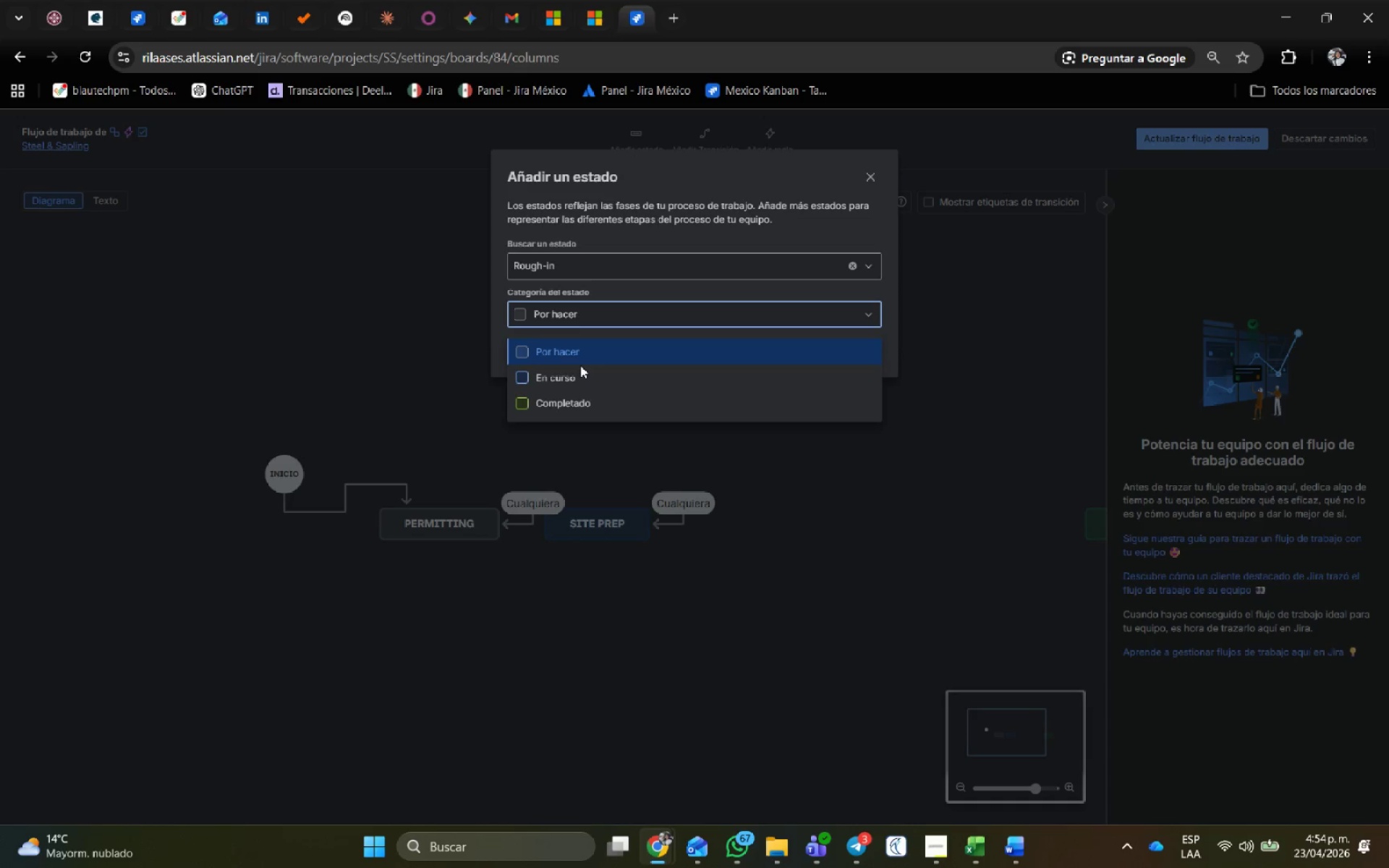 
left_click([579, 373])
 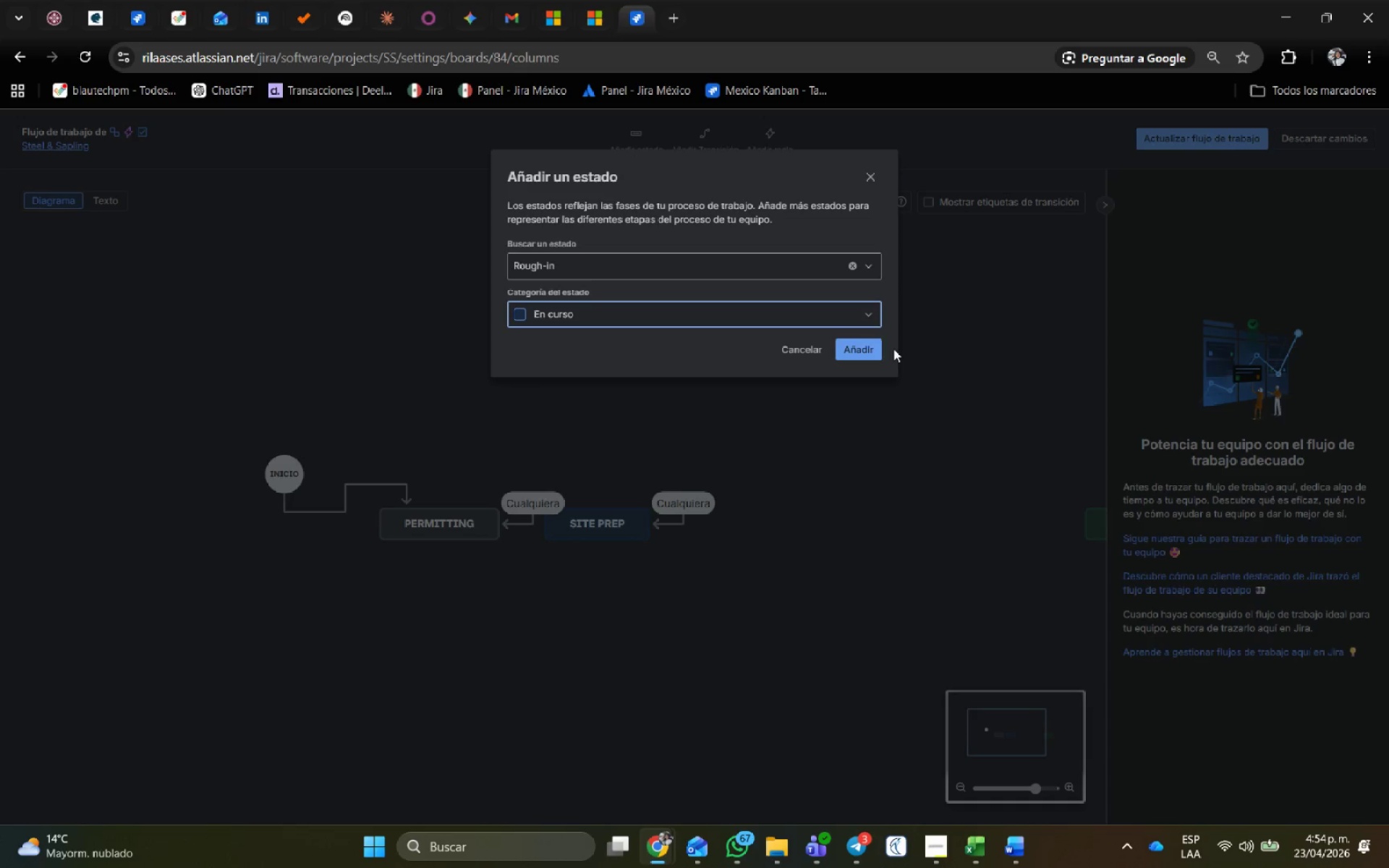 
left_click([867, 349])
 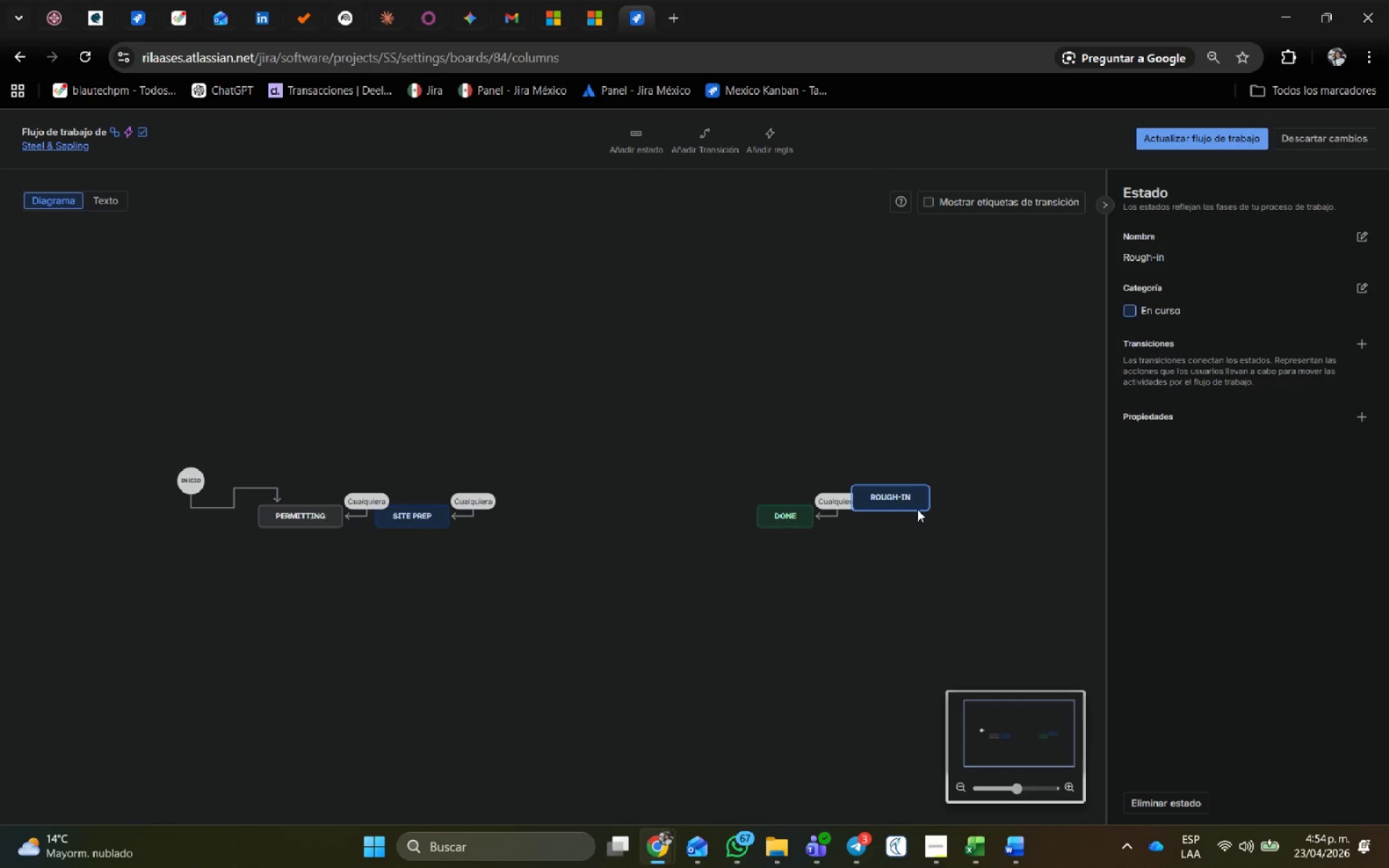 
left_click_drag(start_coordinate=[909, 501], to_coordinate=[578, 519])
 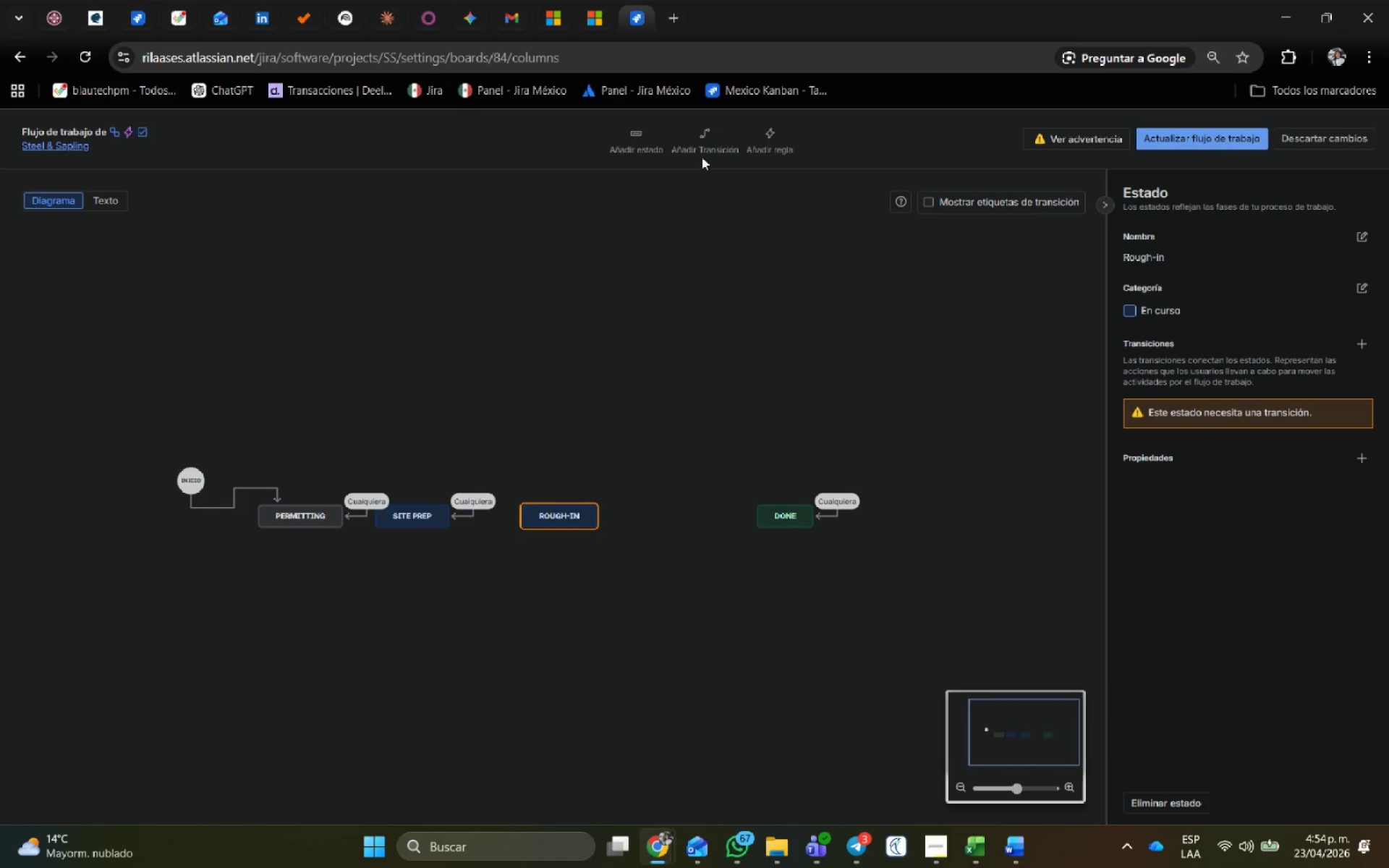 
double_click([702, 146])
 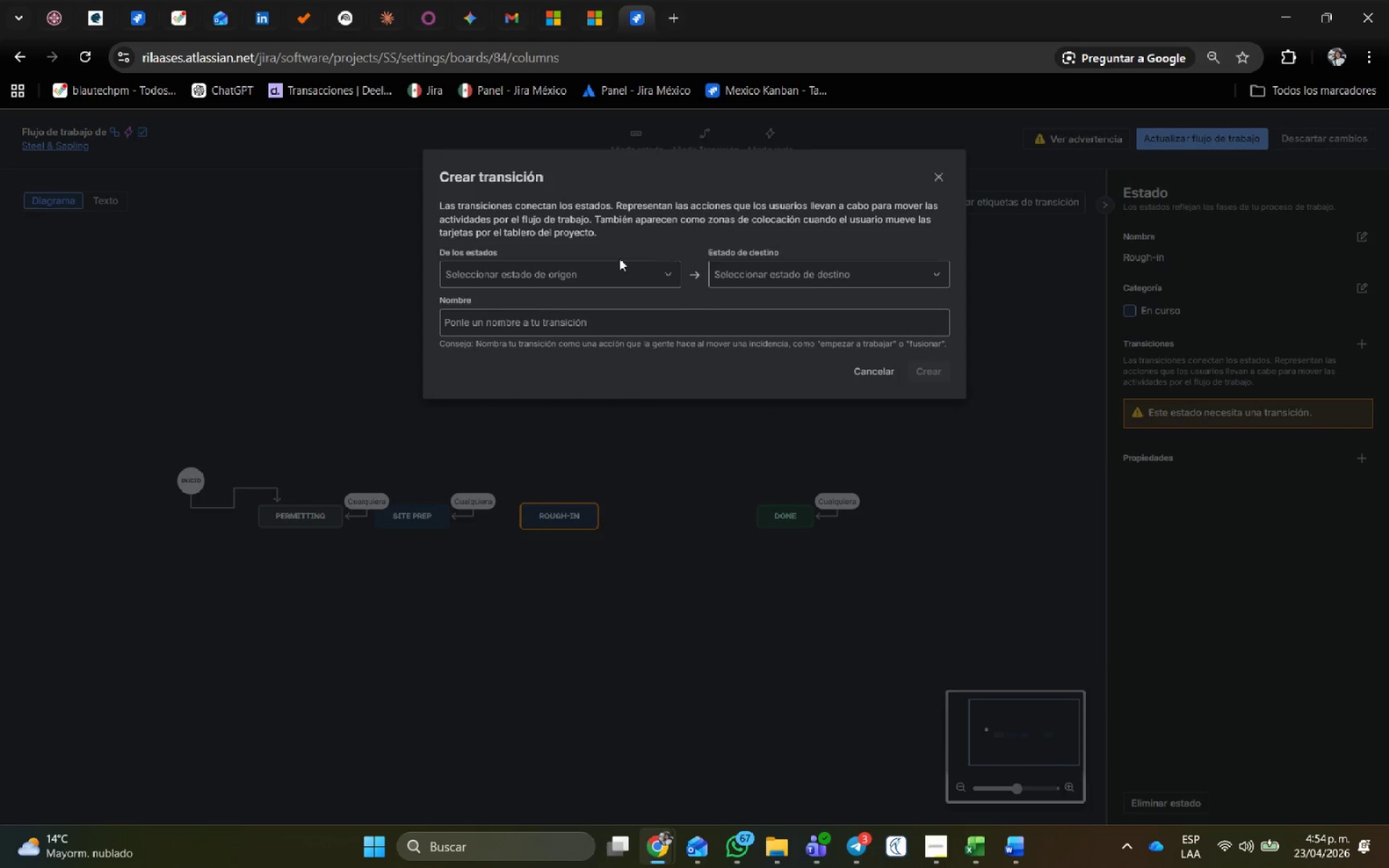 
left_click([602, 273])
 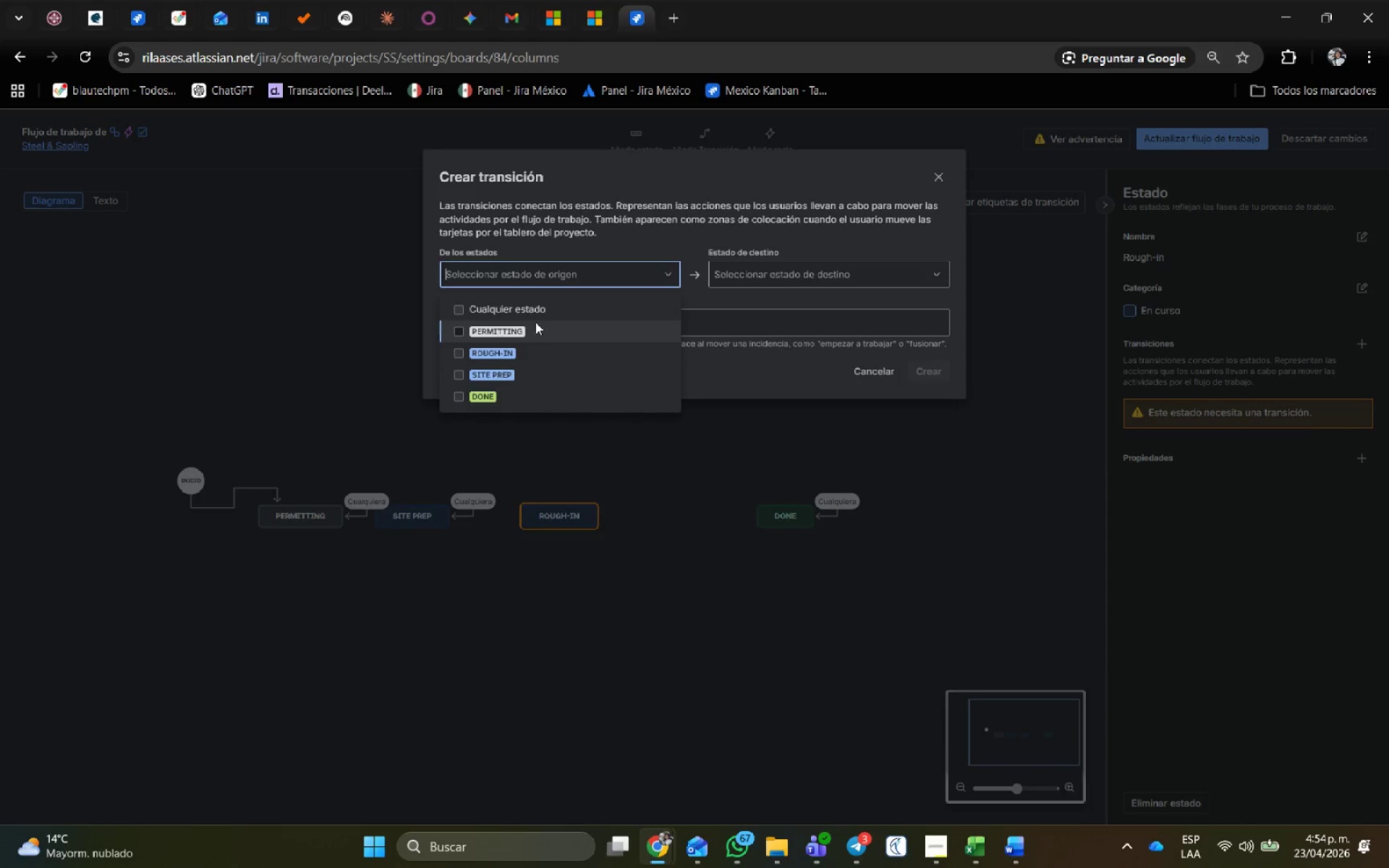 
left_click([535, 305])
 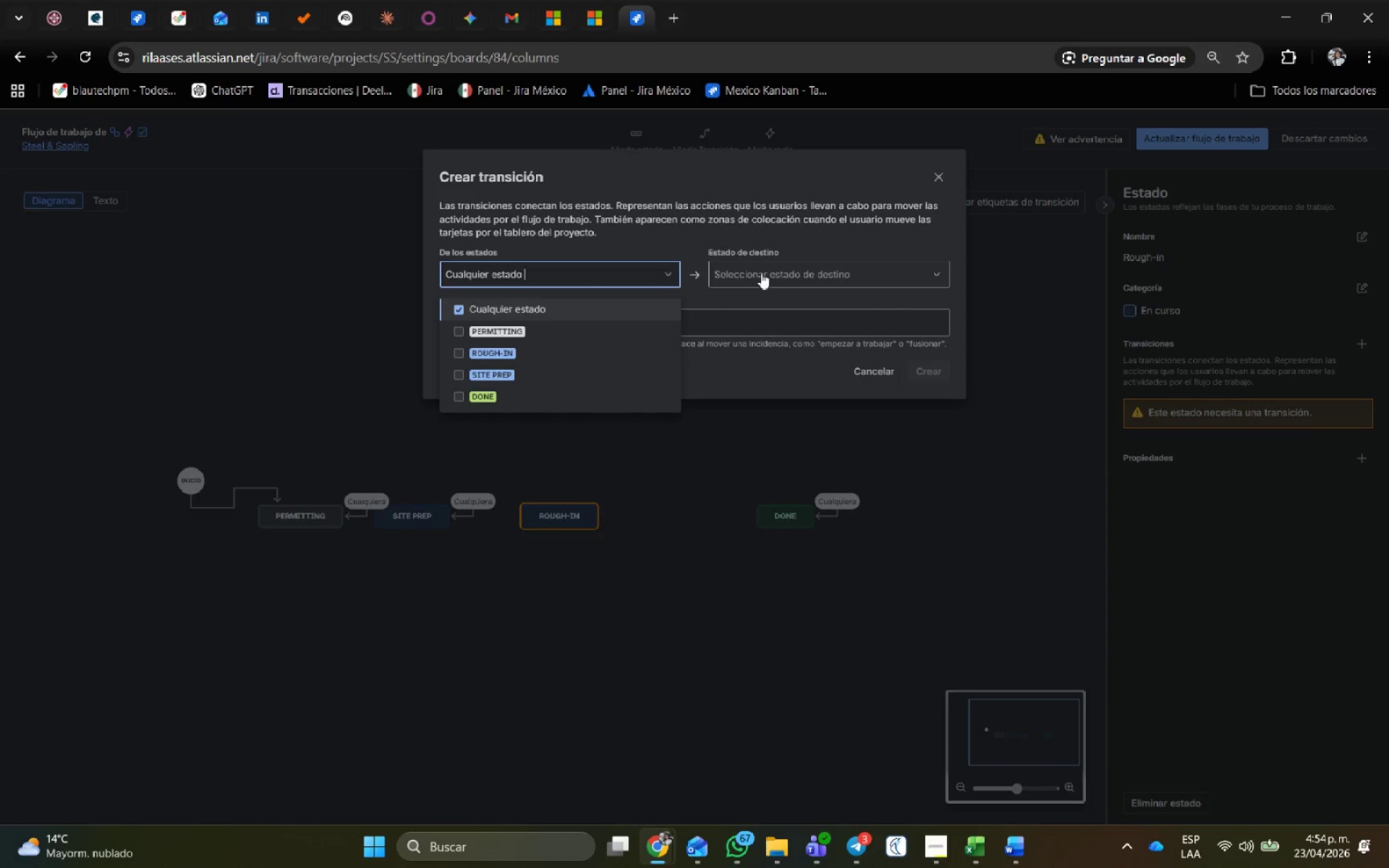 
left_click([761, 272])
 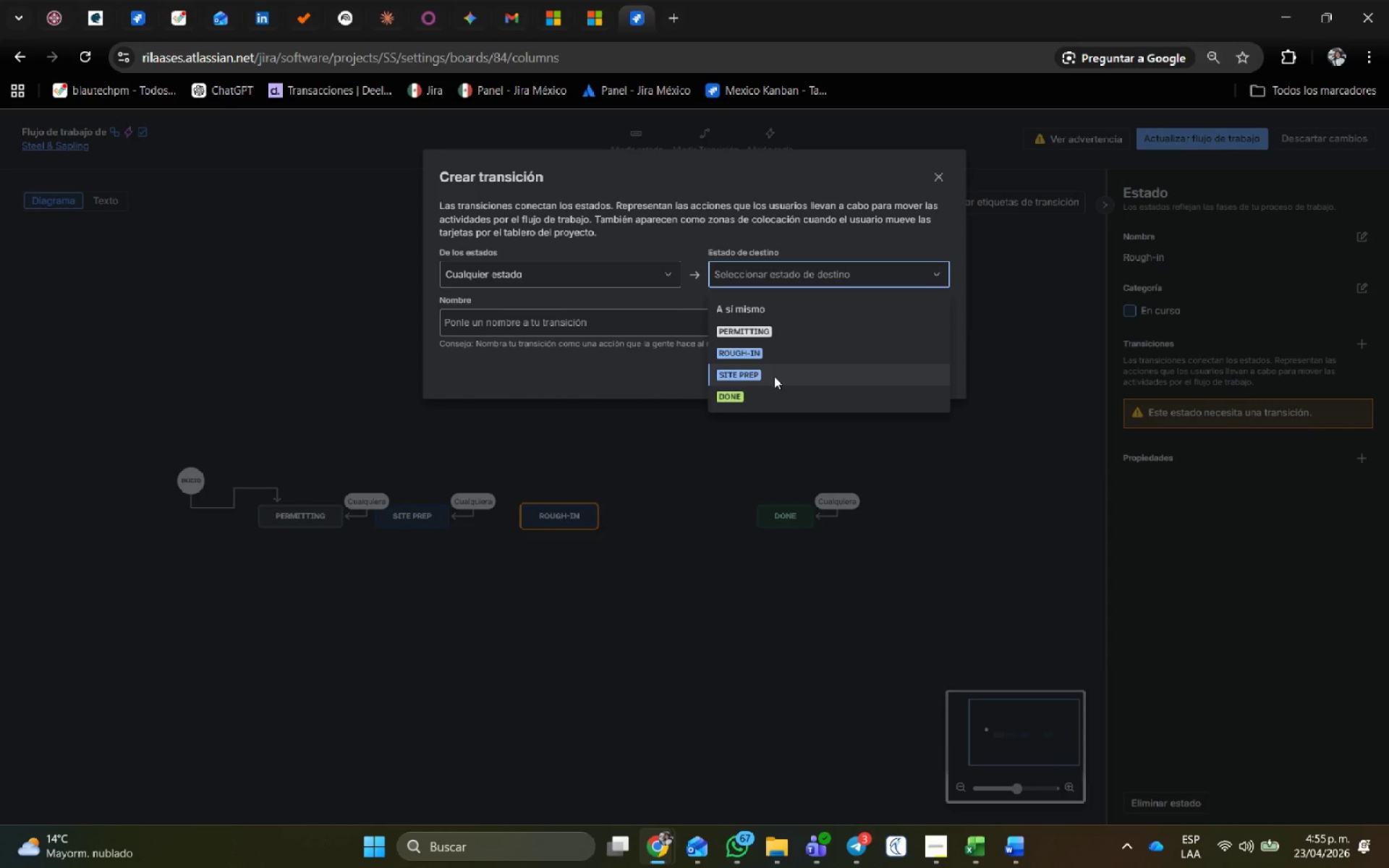 
left_click([772, 350])
 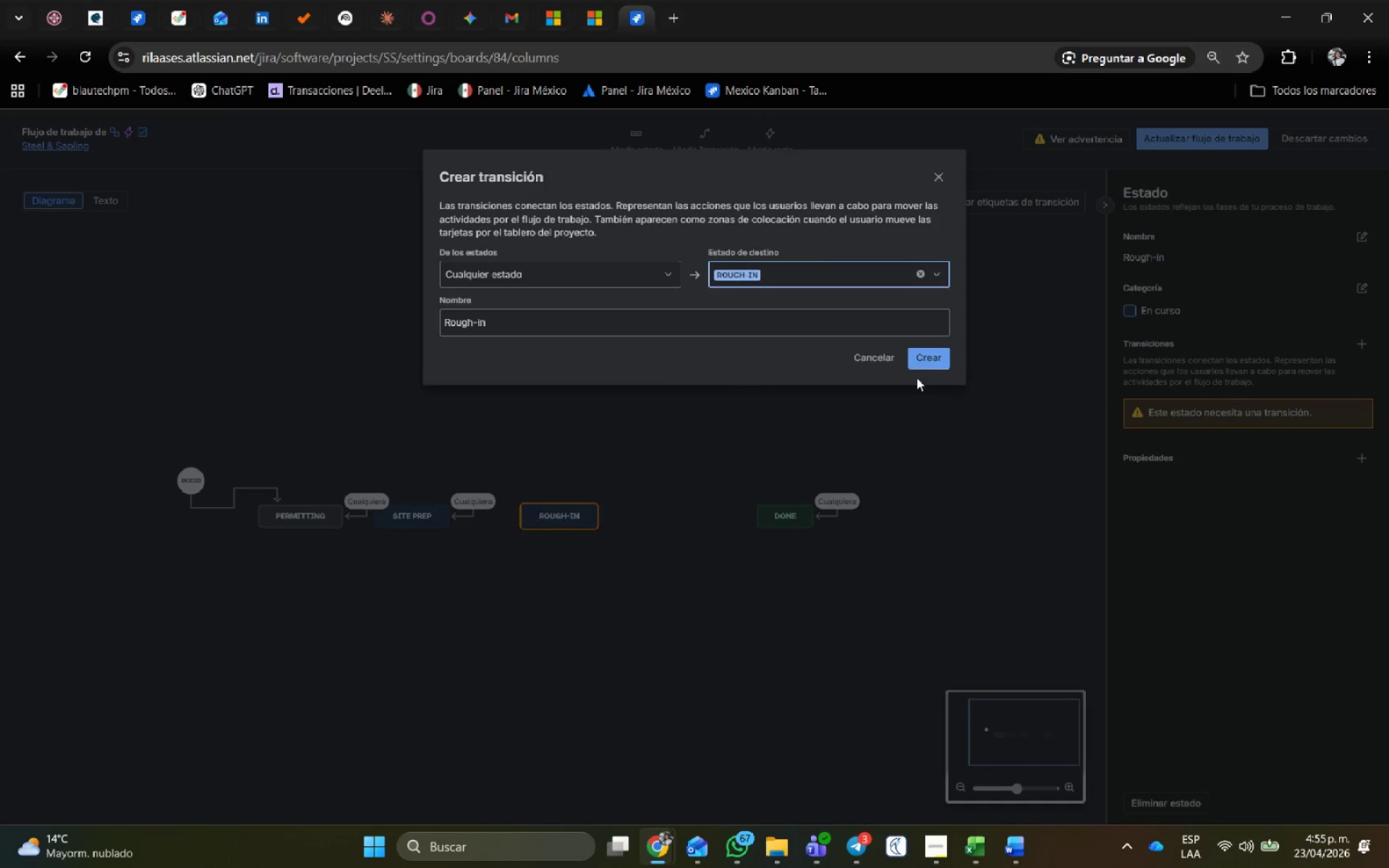 
left_click([940, 352])
 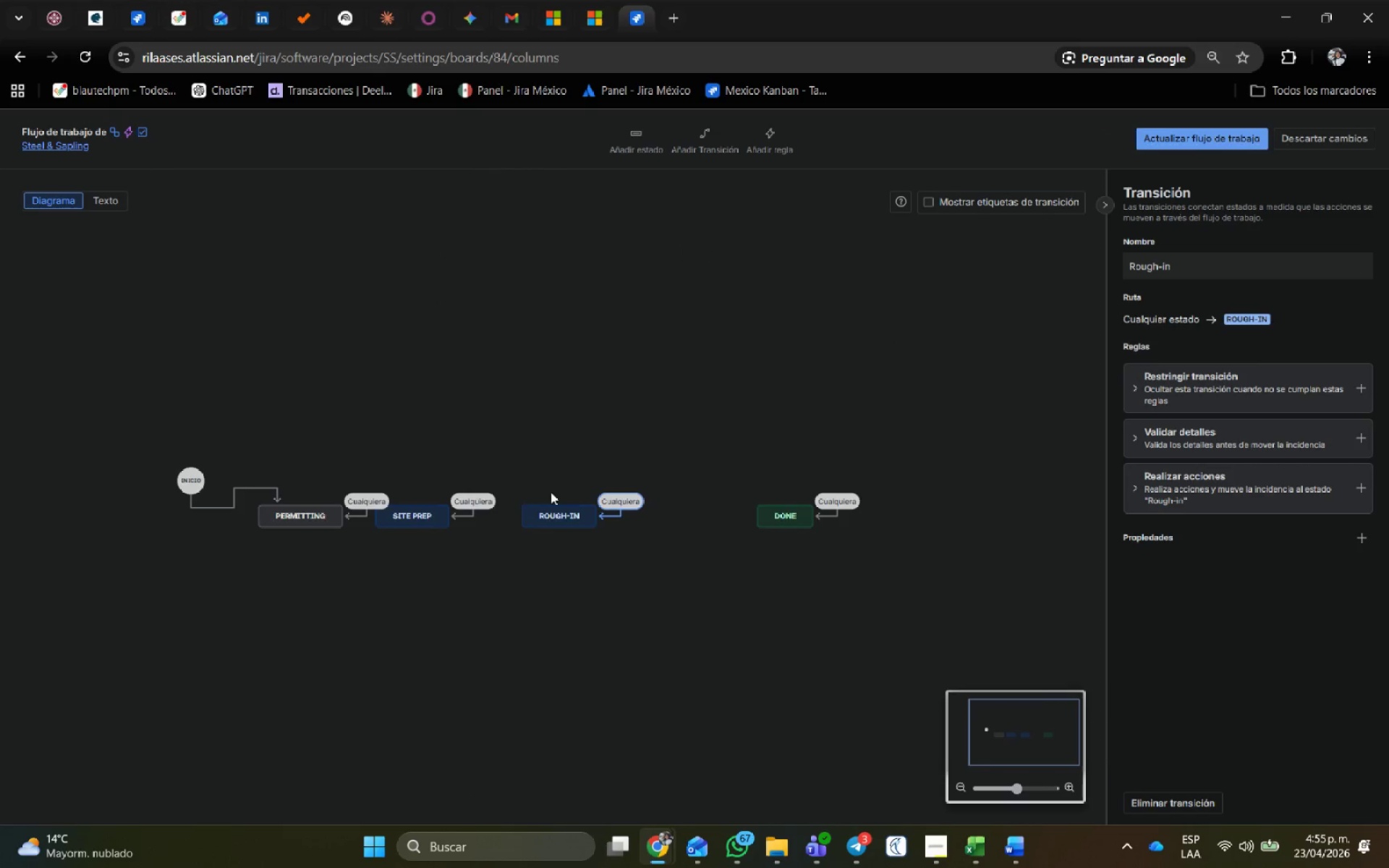 
left_click_drag(start_coordinate=[567, 522], to_coordinate=[545, 522])
 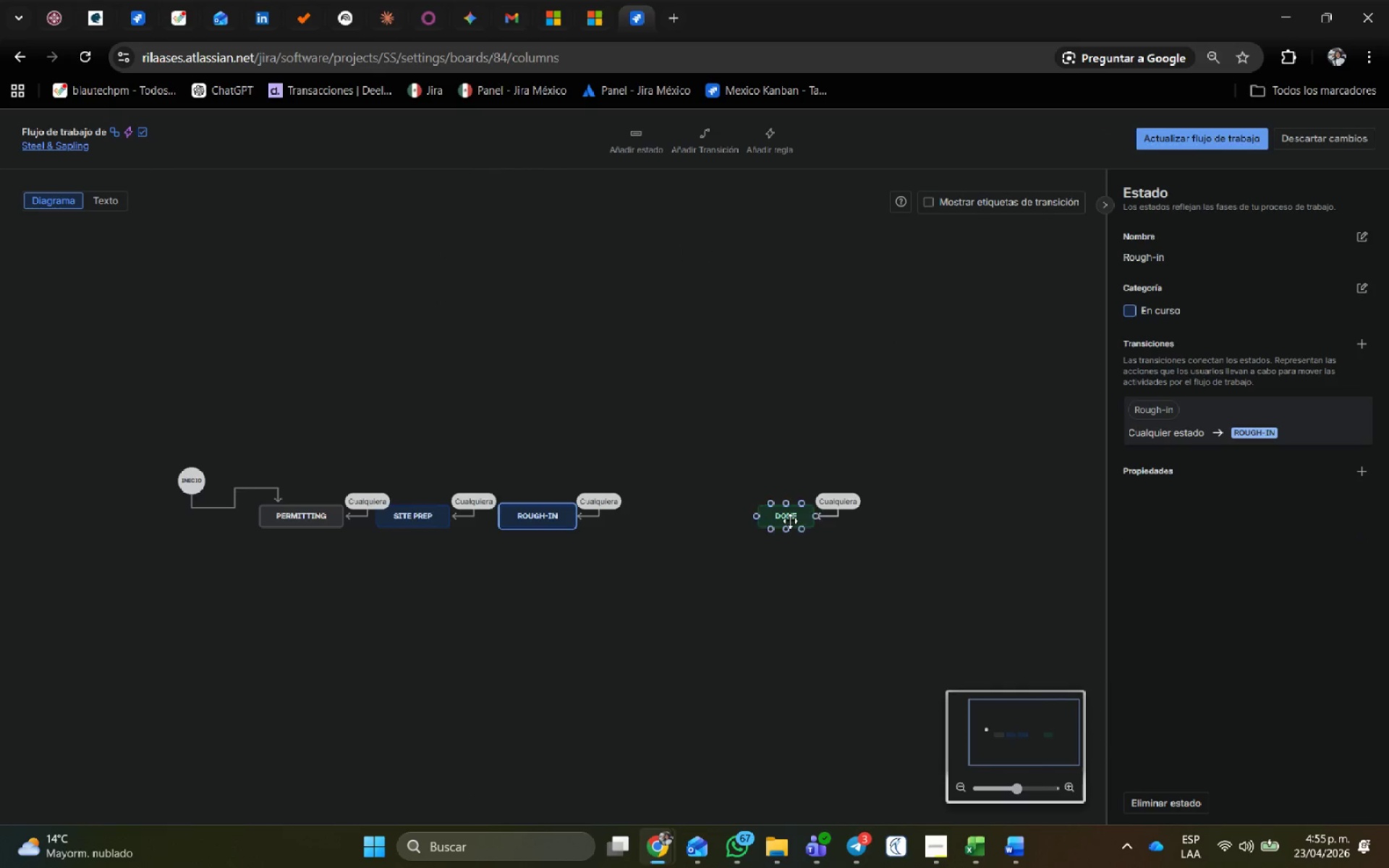 
left_click_drag(start_coordinate=[790, 521], to_coordinate=[930, 522])
 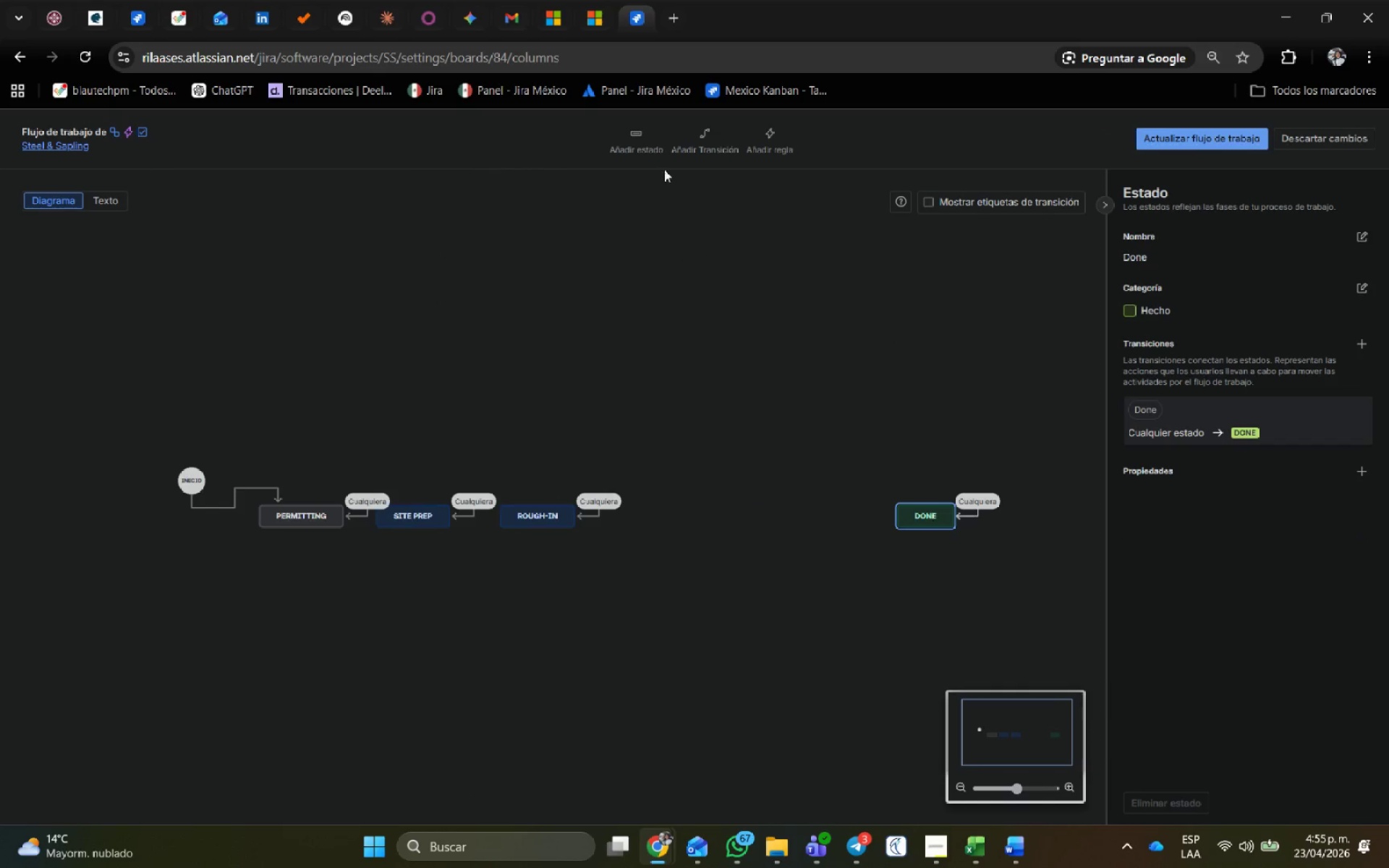 
left_click([651, 148])
 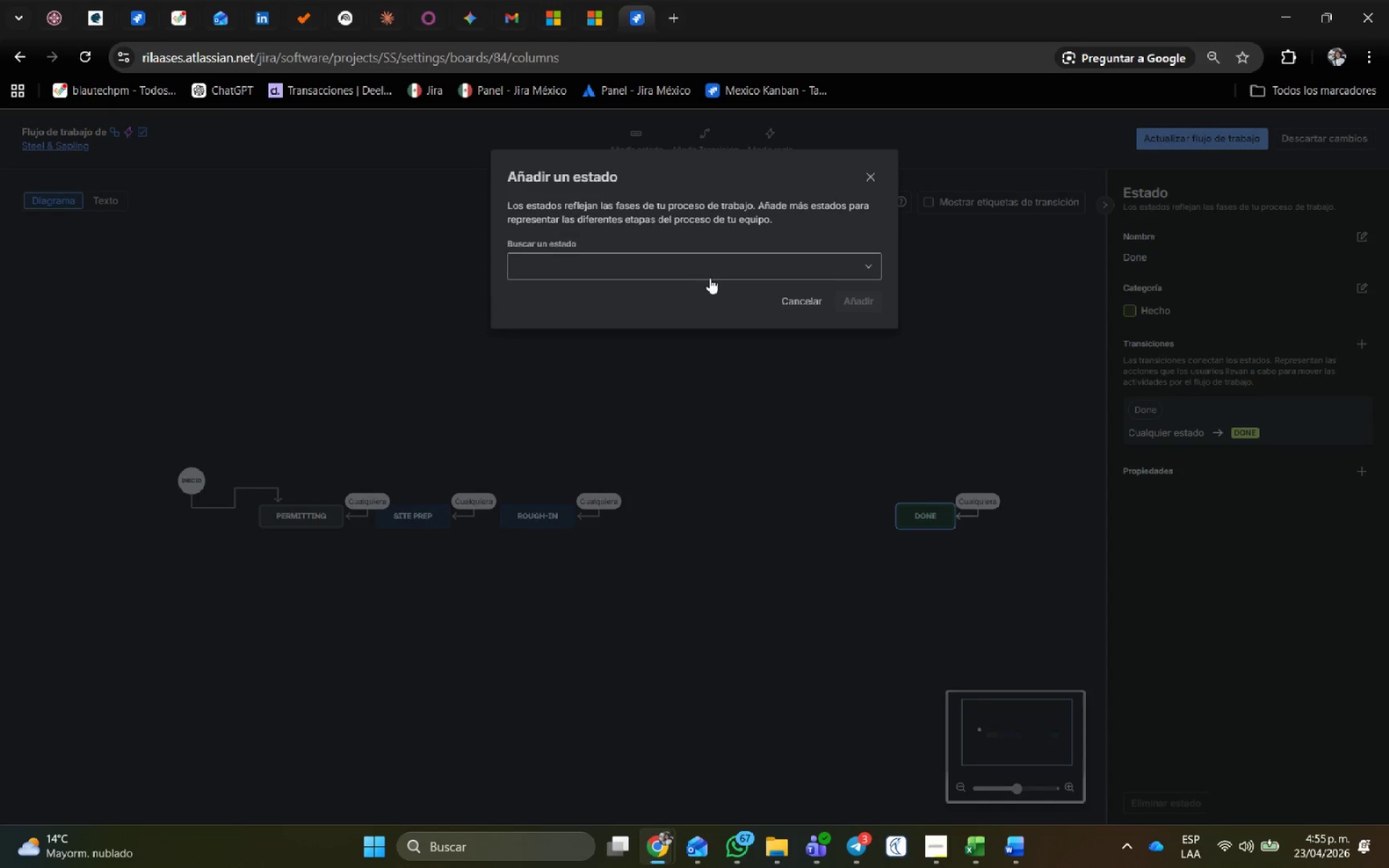 
key(Alt+AltLeft)
 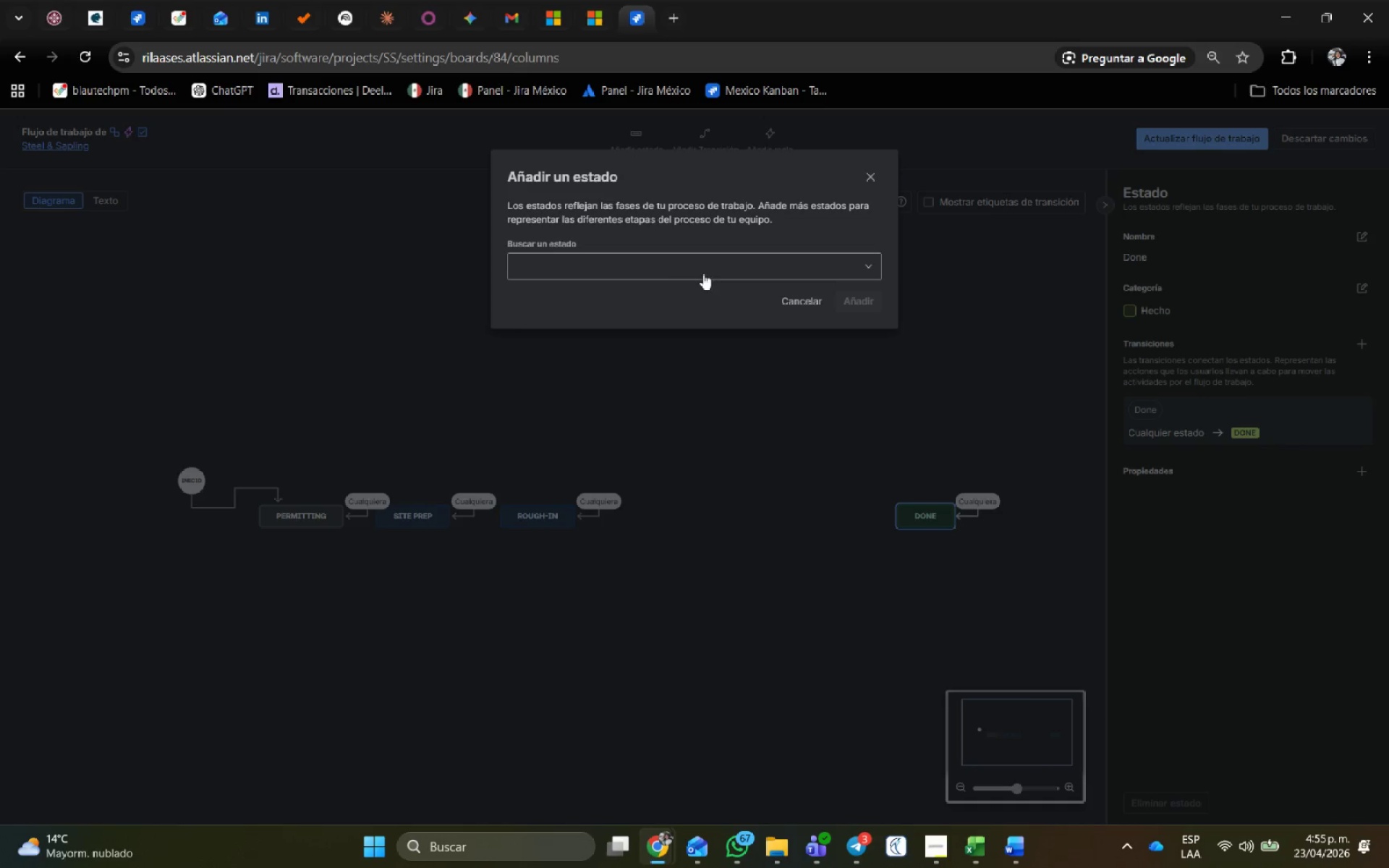 
key(Alt+Tab)